 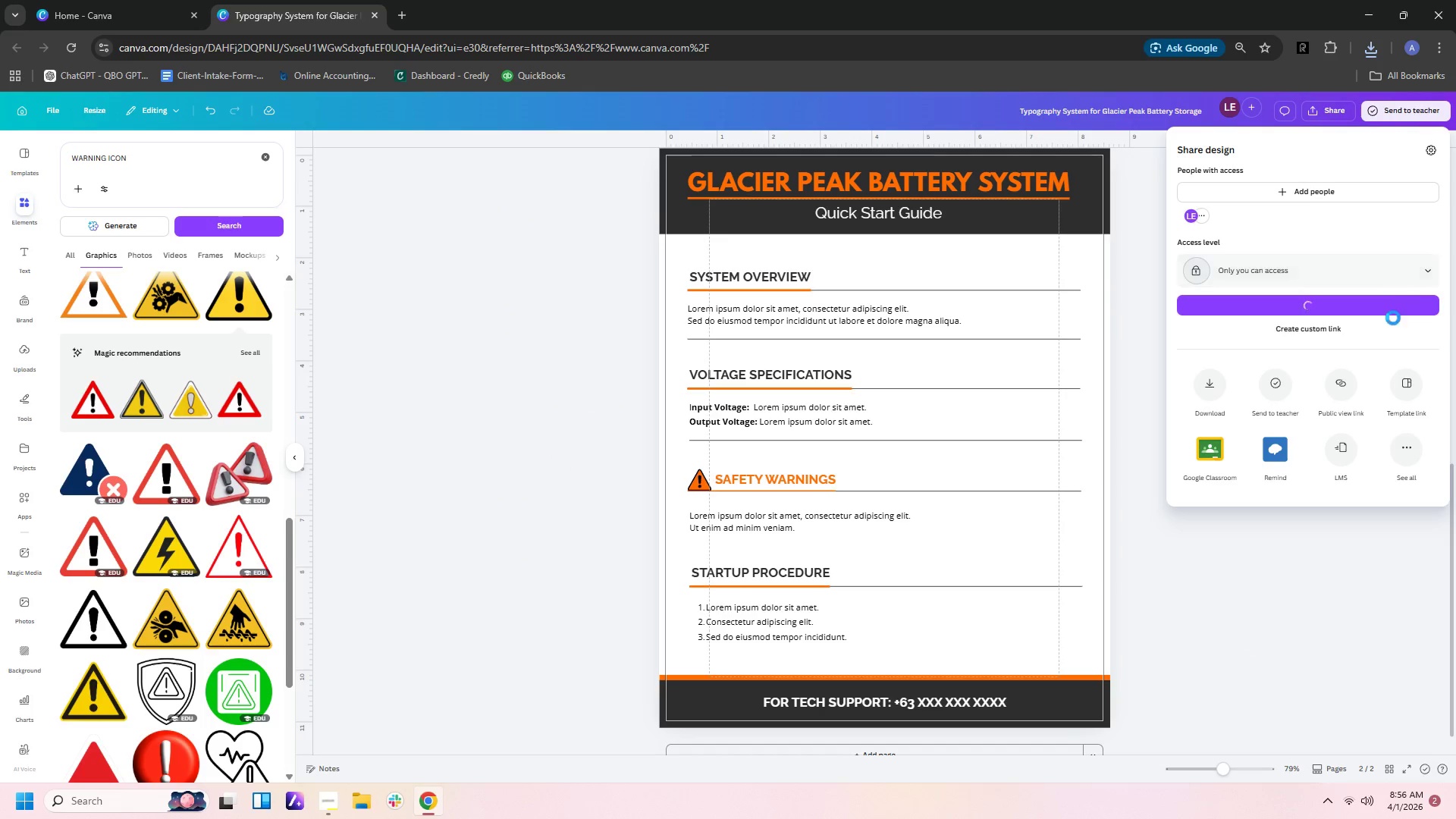 
left_click([1427, 267])
 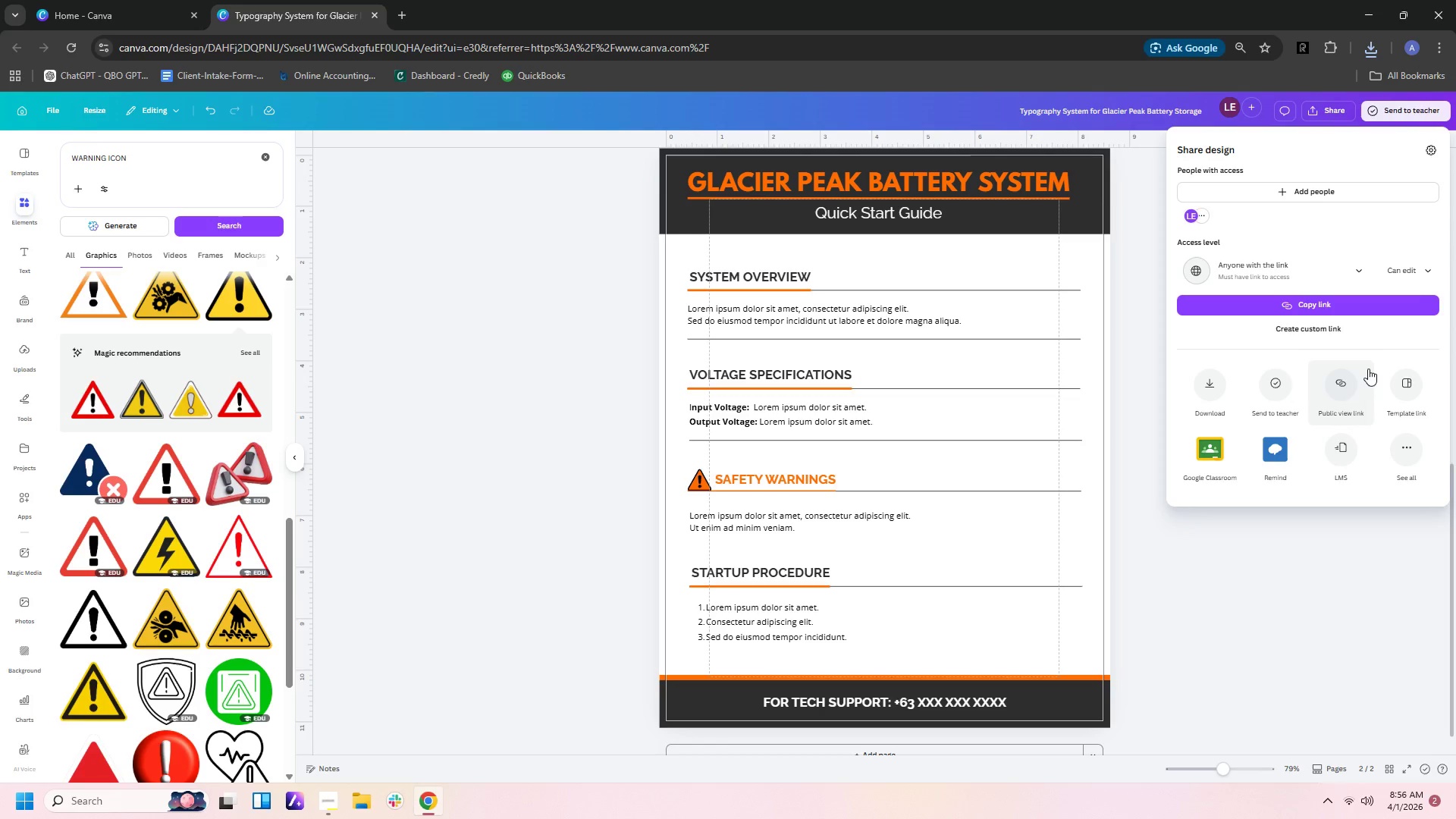 
left_click([1427, 267])
 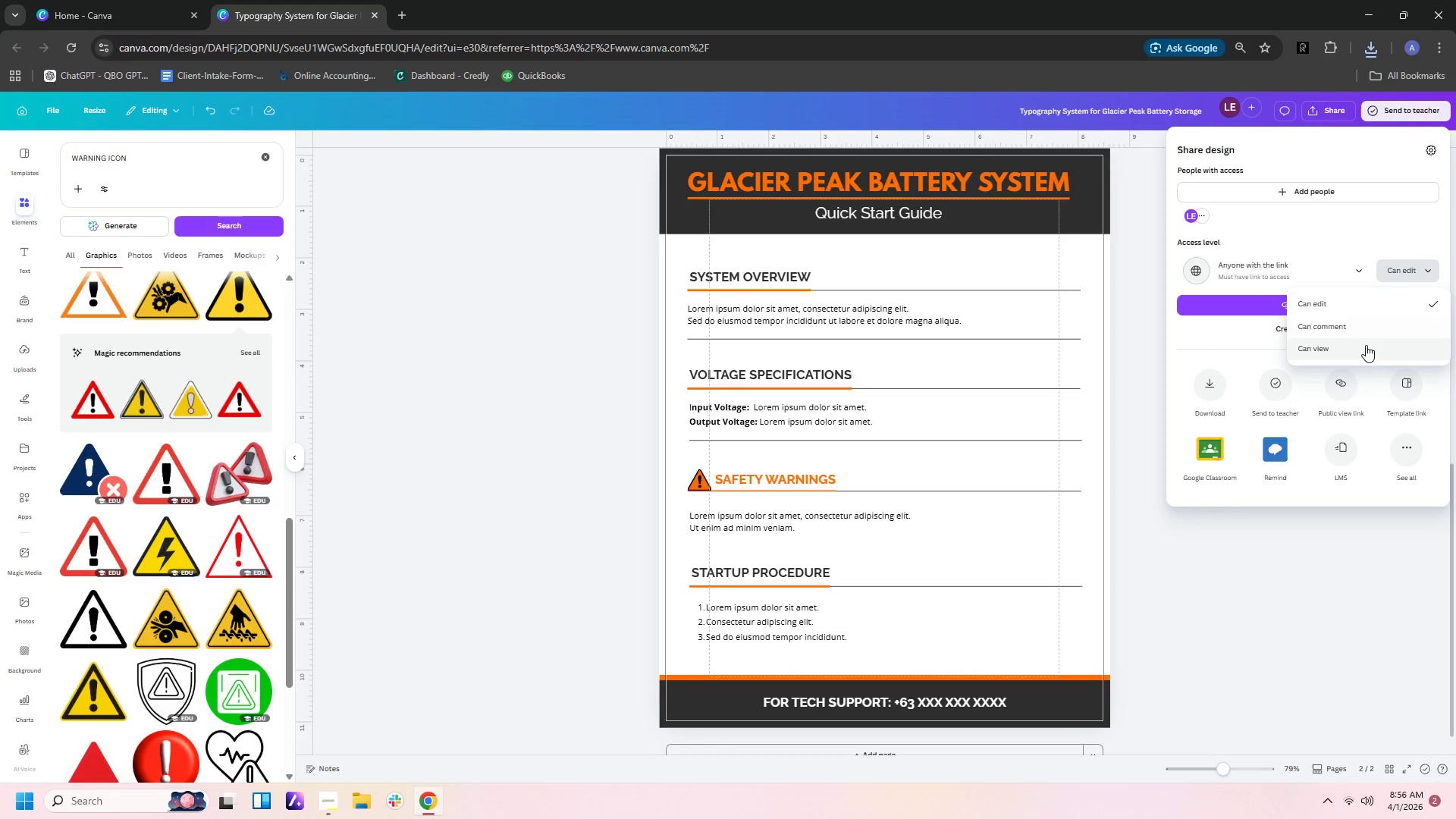 
left_click([1364, 350])
 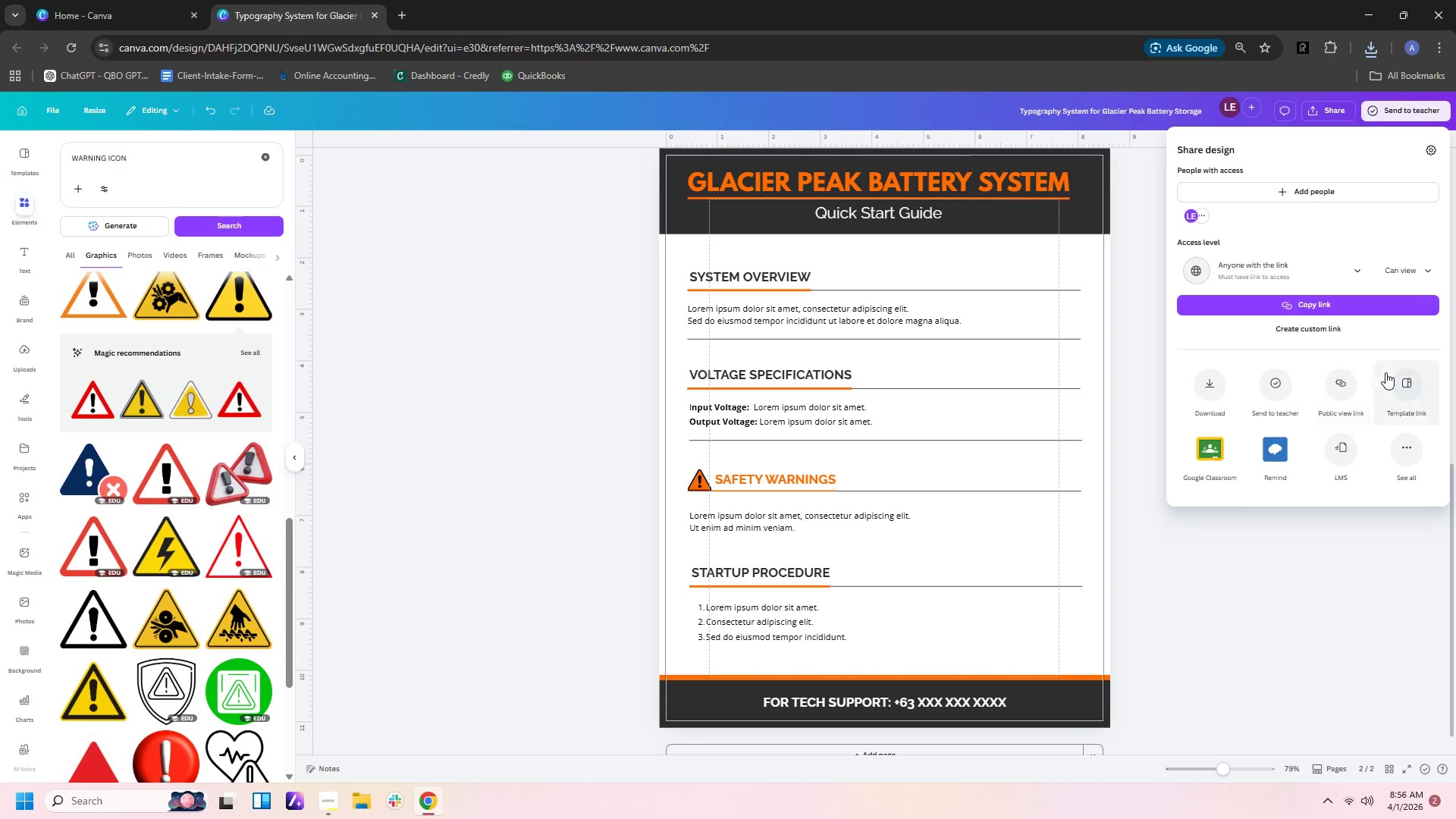 
left_click([1400, 379])
 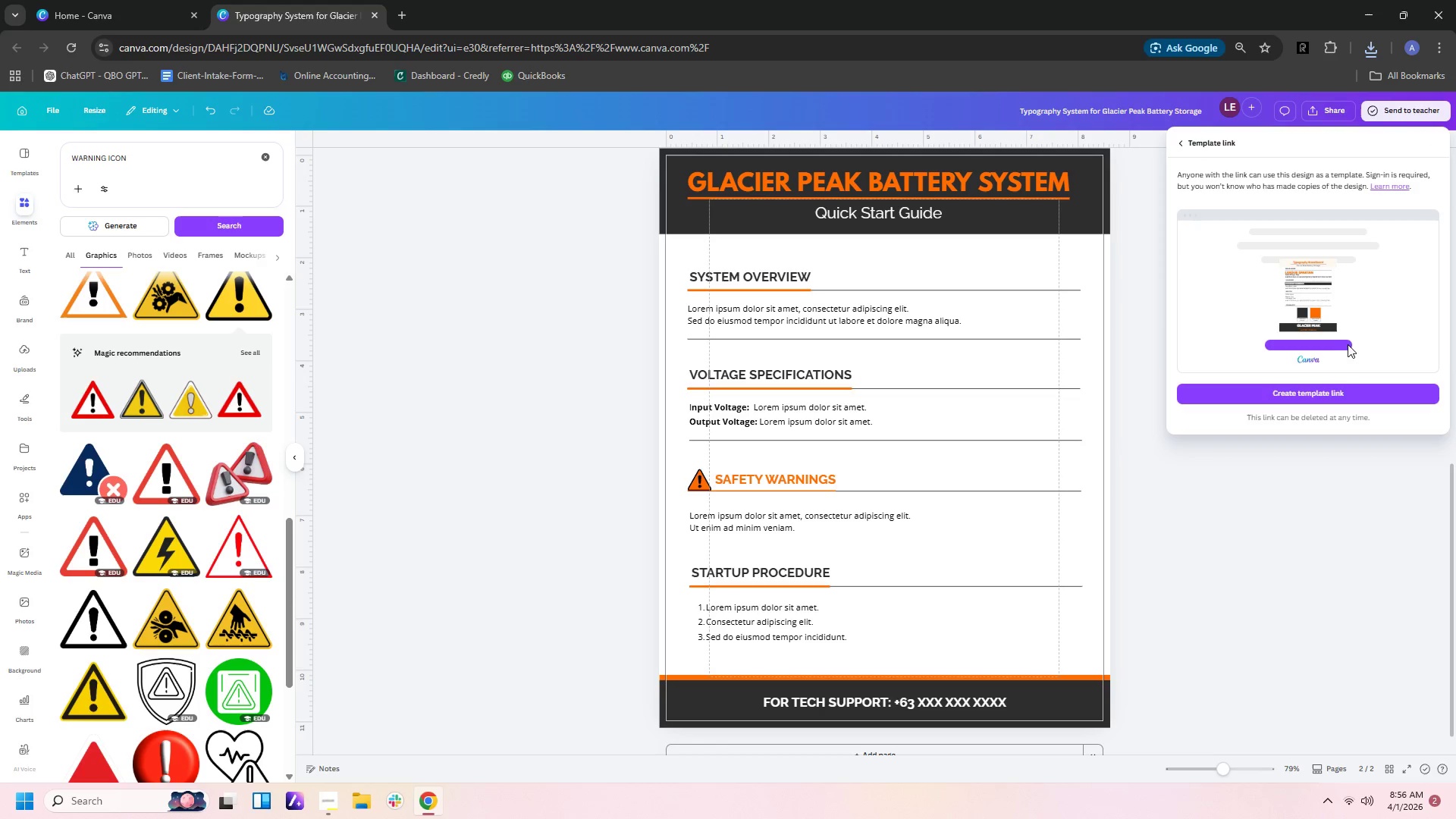 
left_click([1332, 394])
 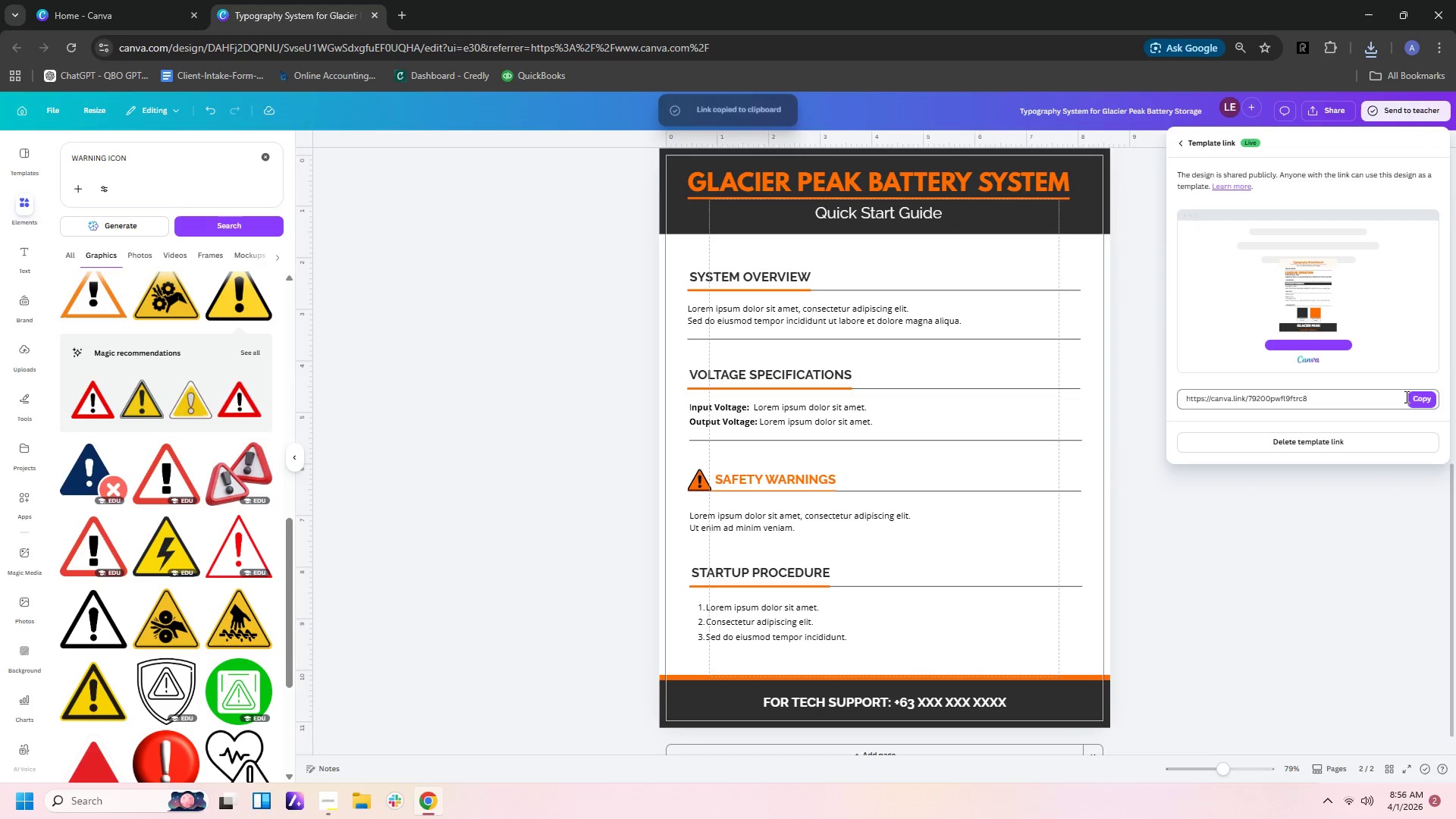 
left_click([1419, 400])
 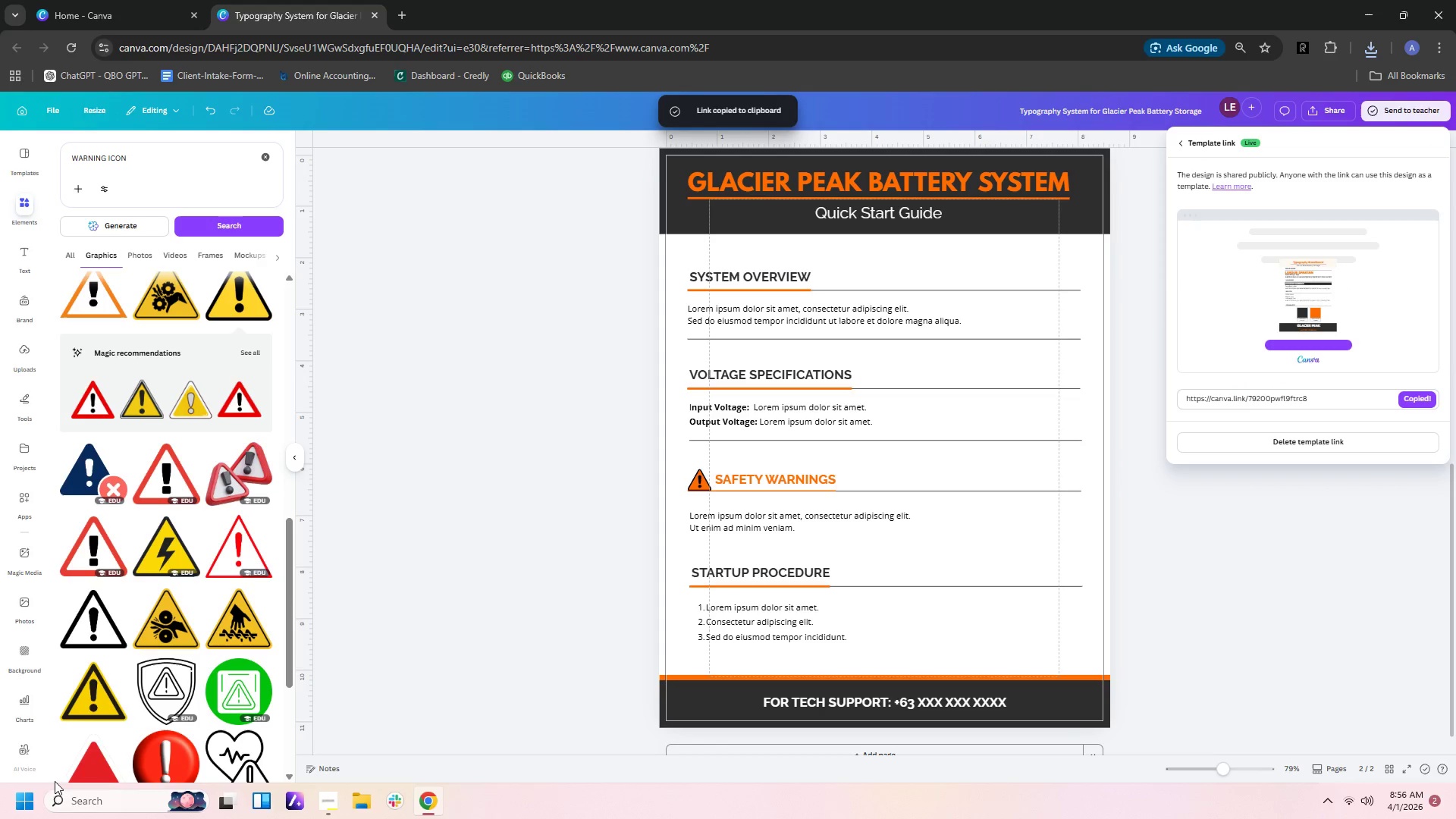 
left_click([85, 807])
 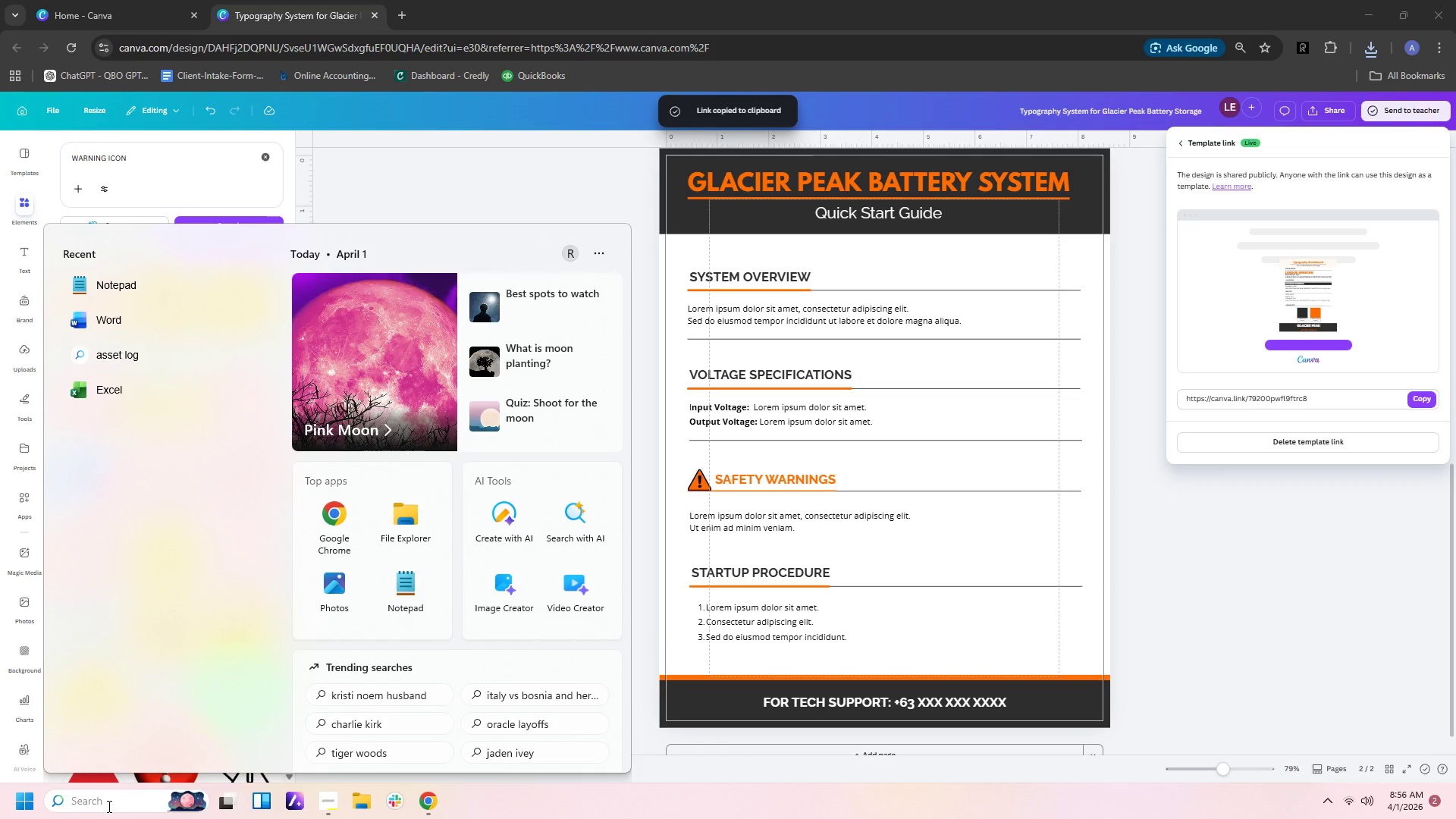 
type(notepad)
 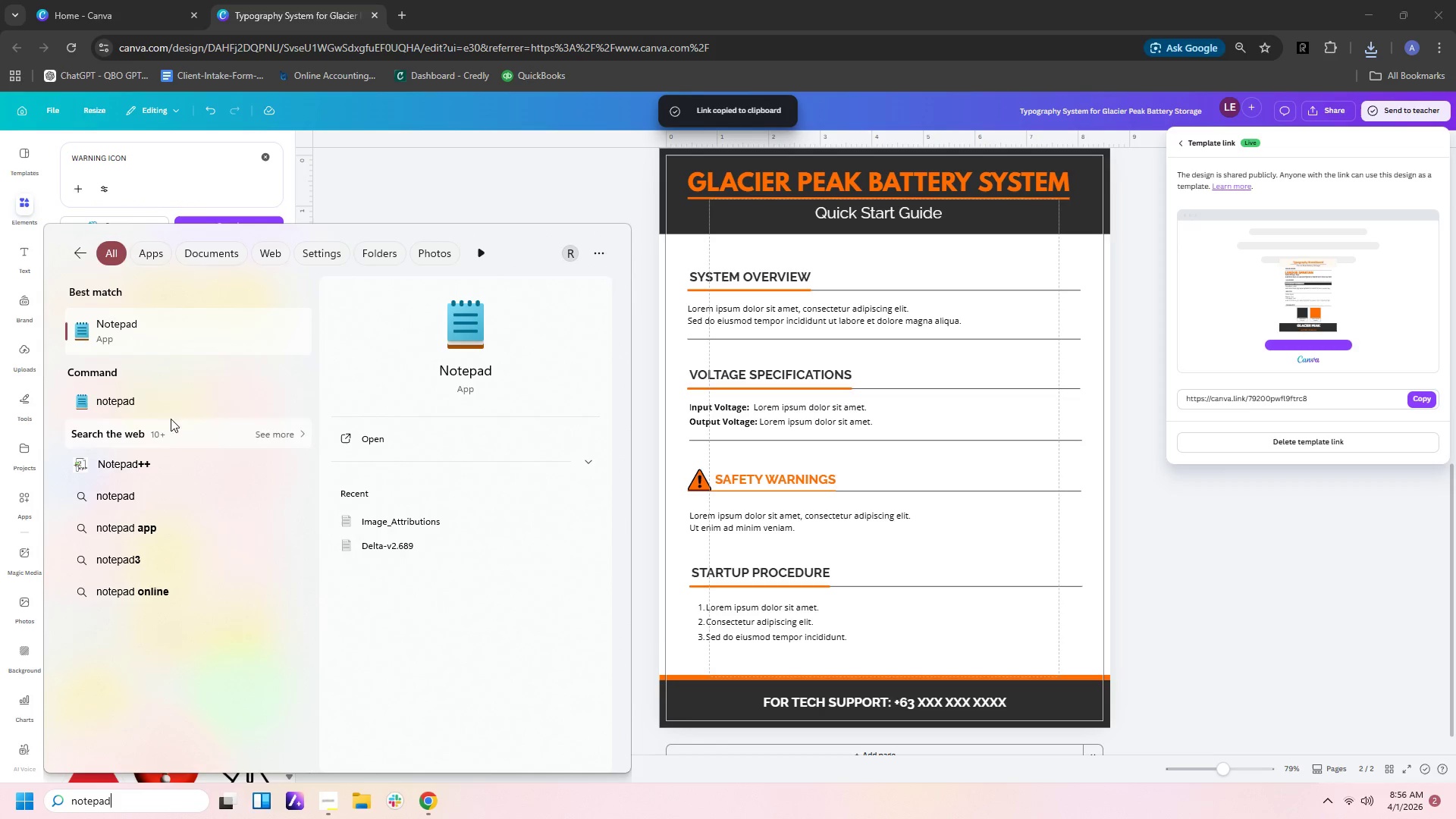 
left_click([177, 335])
 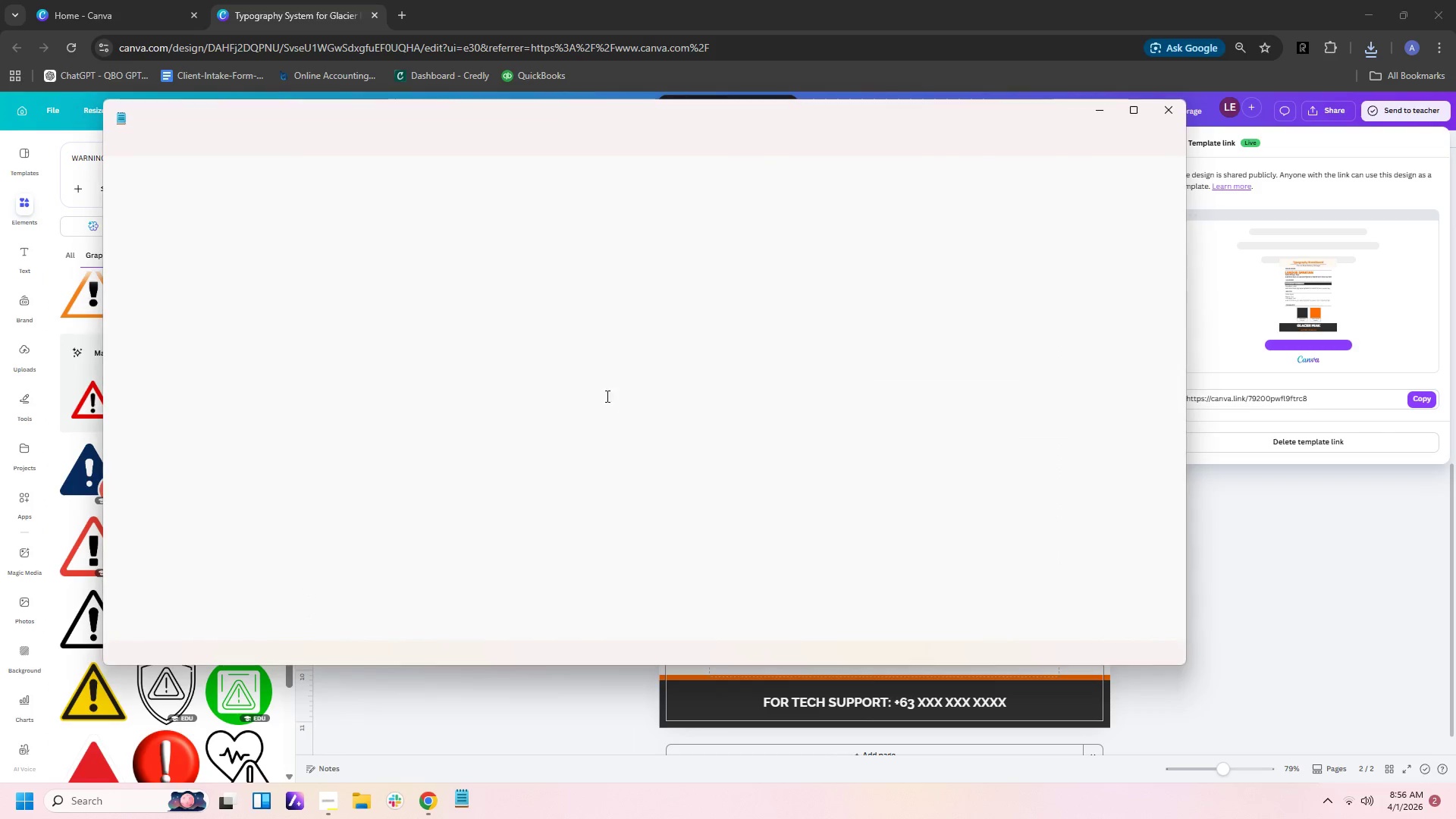 
left_click([419, 308])
 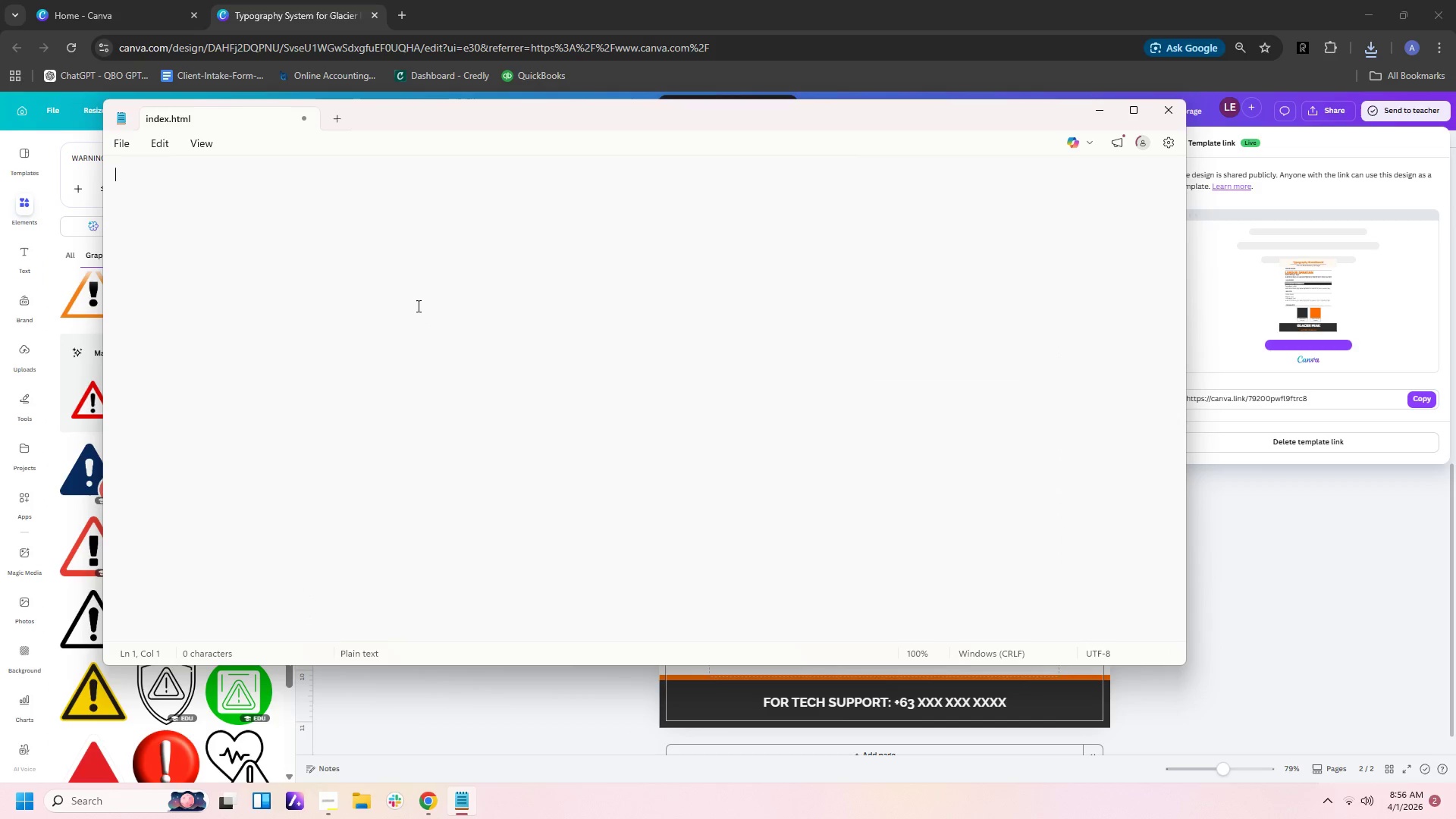 
key(Control+Shift+ShiftLeft)
 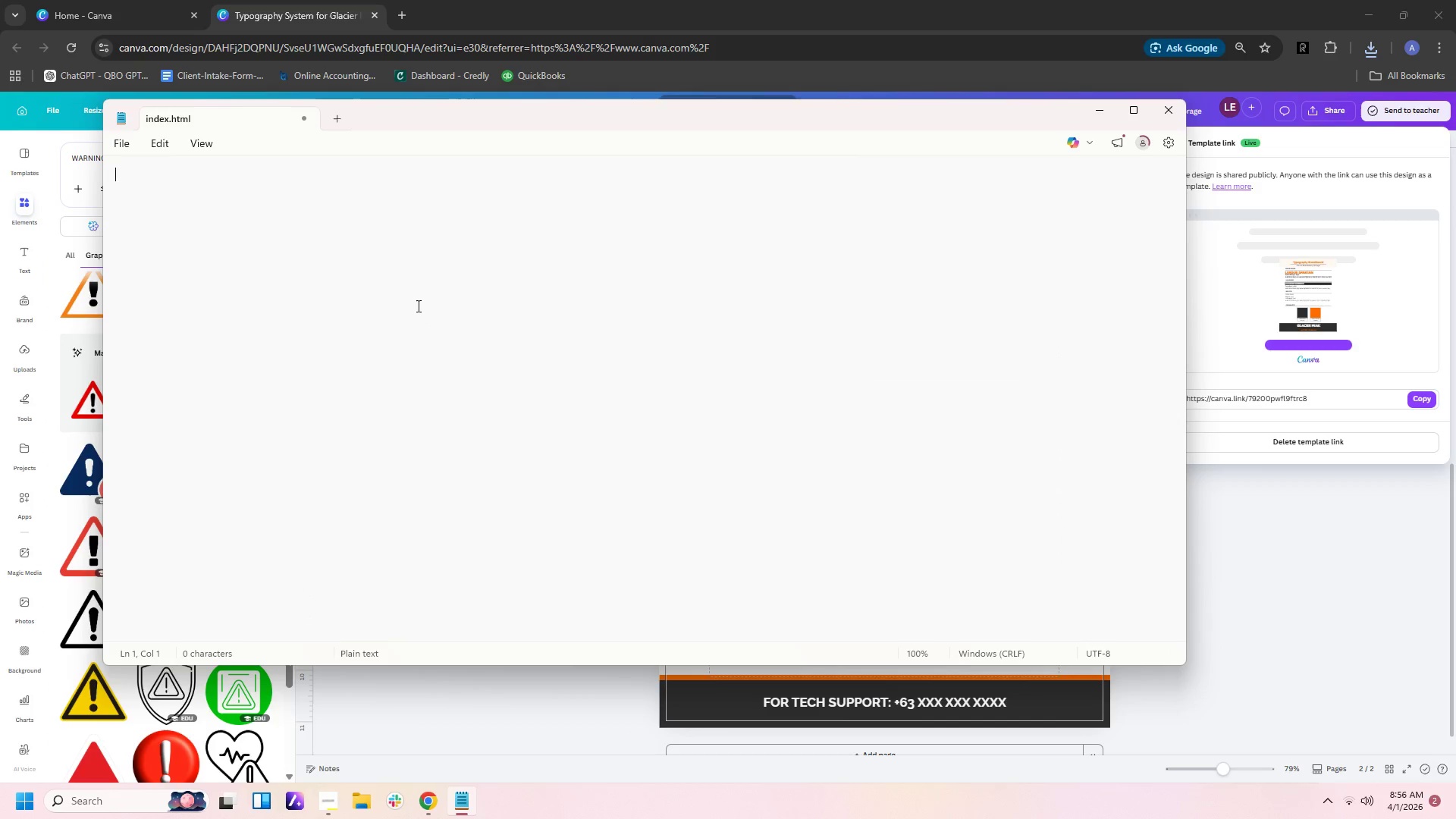 
key(Control+V)
 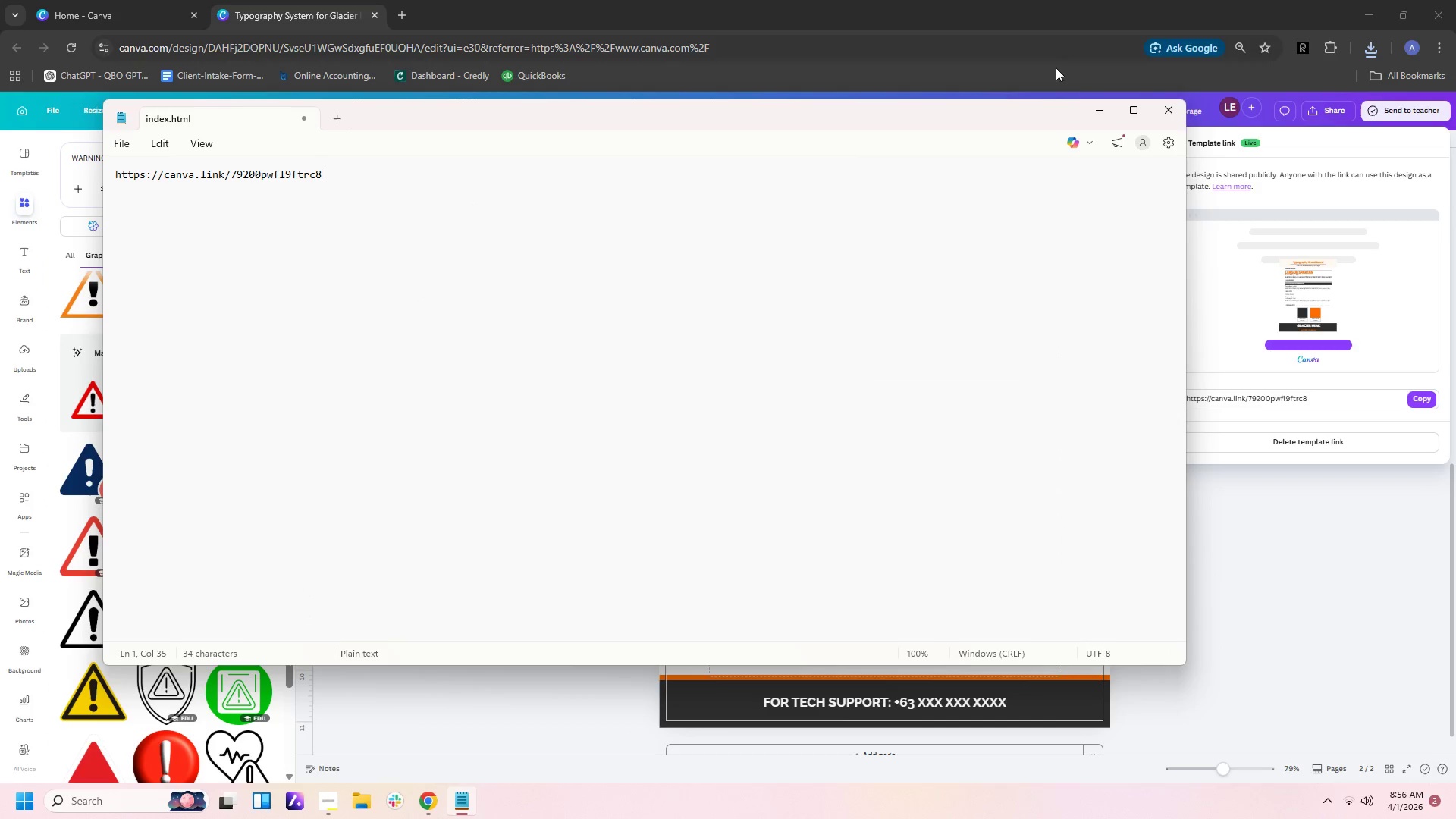 
left_click([1070, 67])
 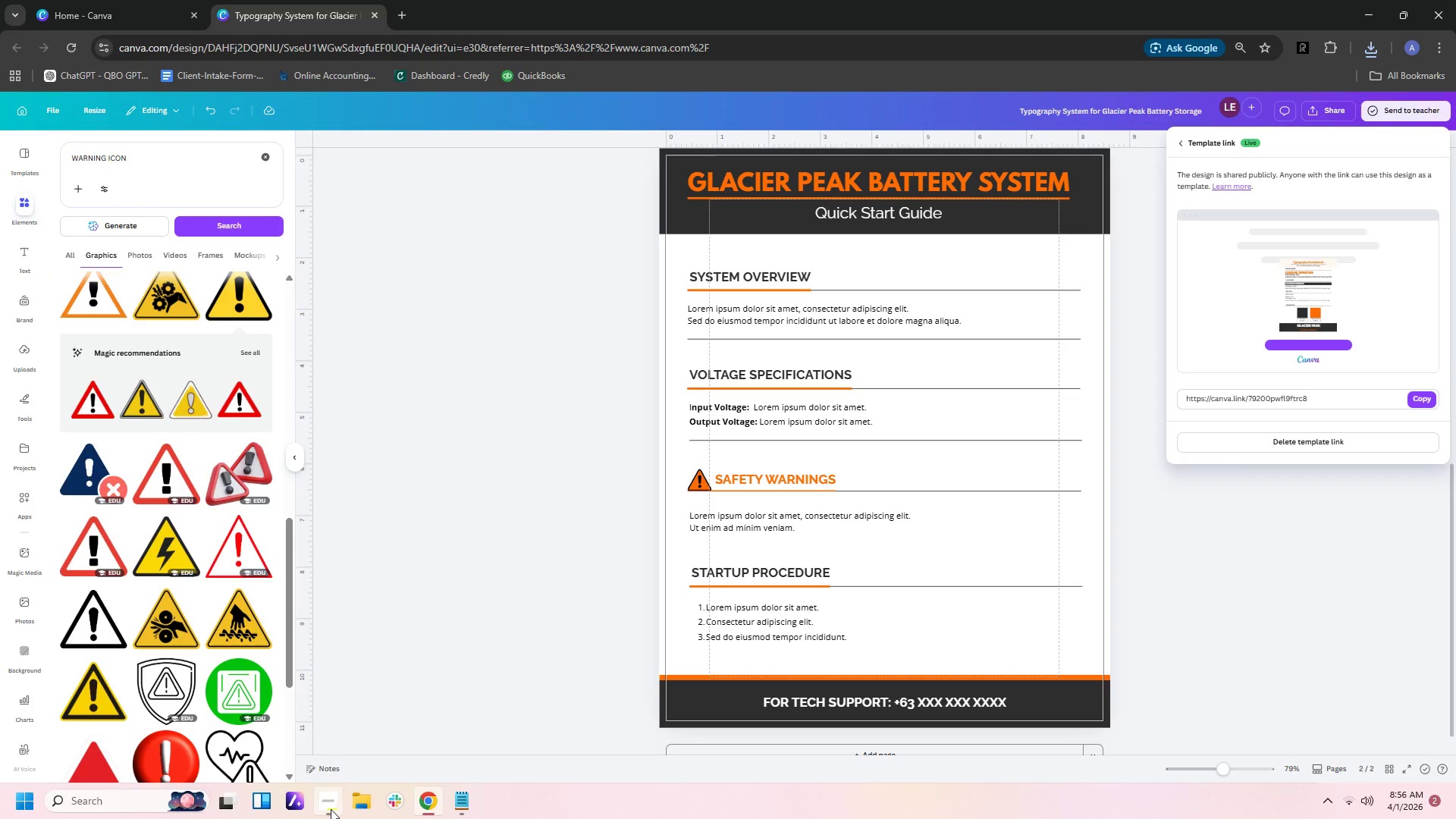 
left_click([330, 810])